 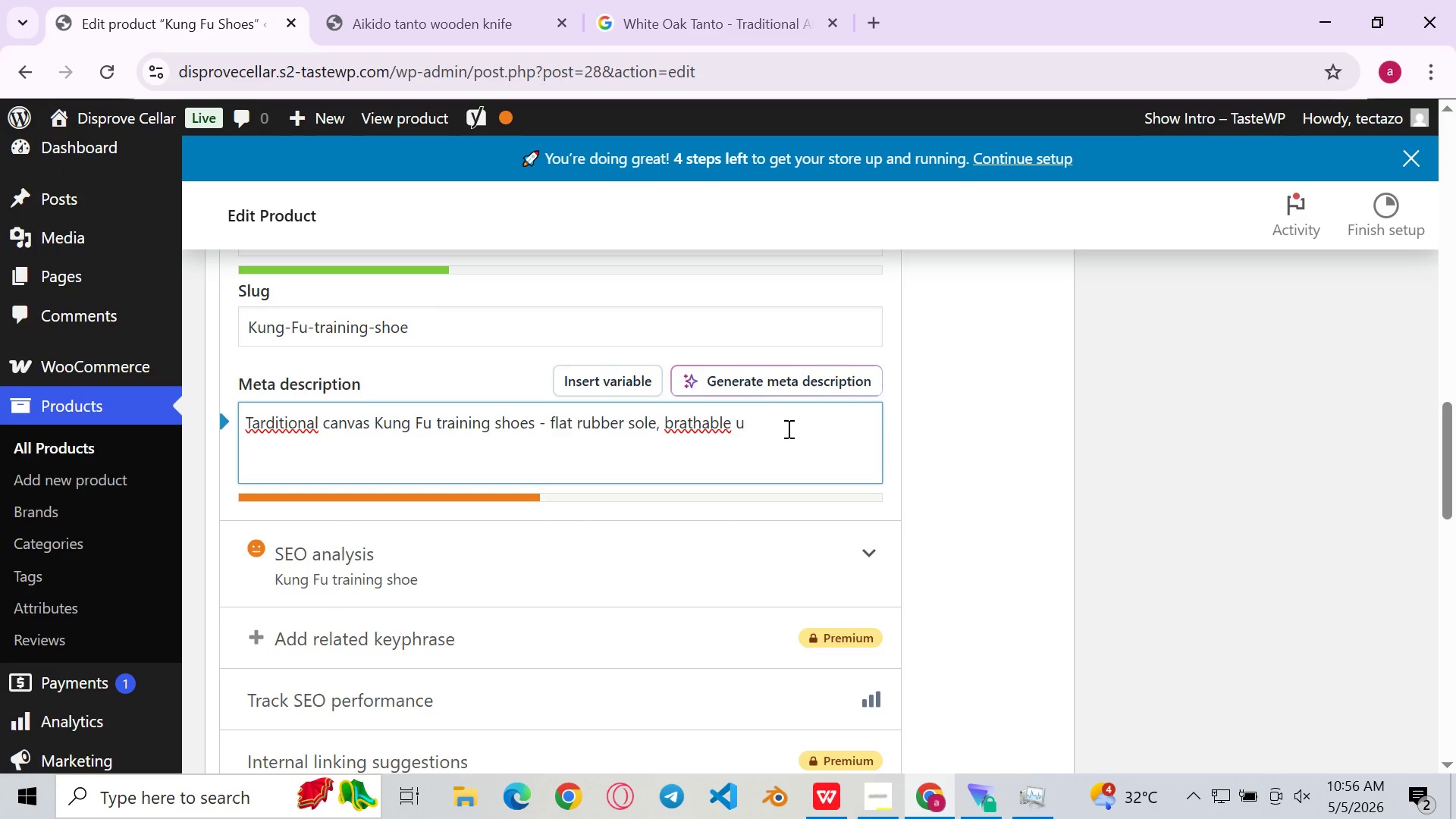 
left_click([680, 424])
 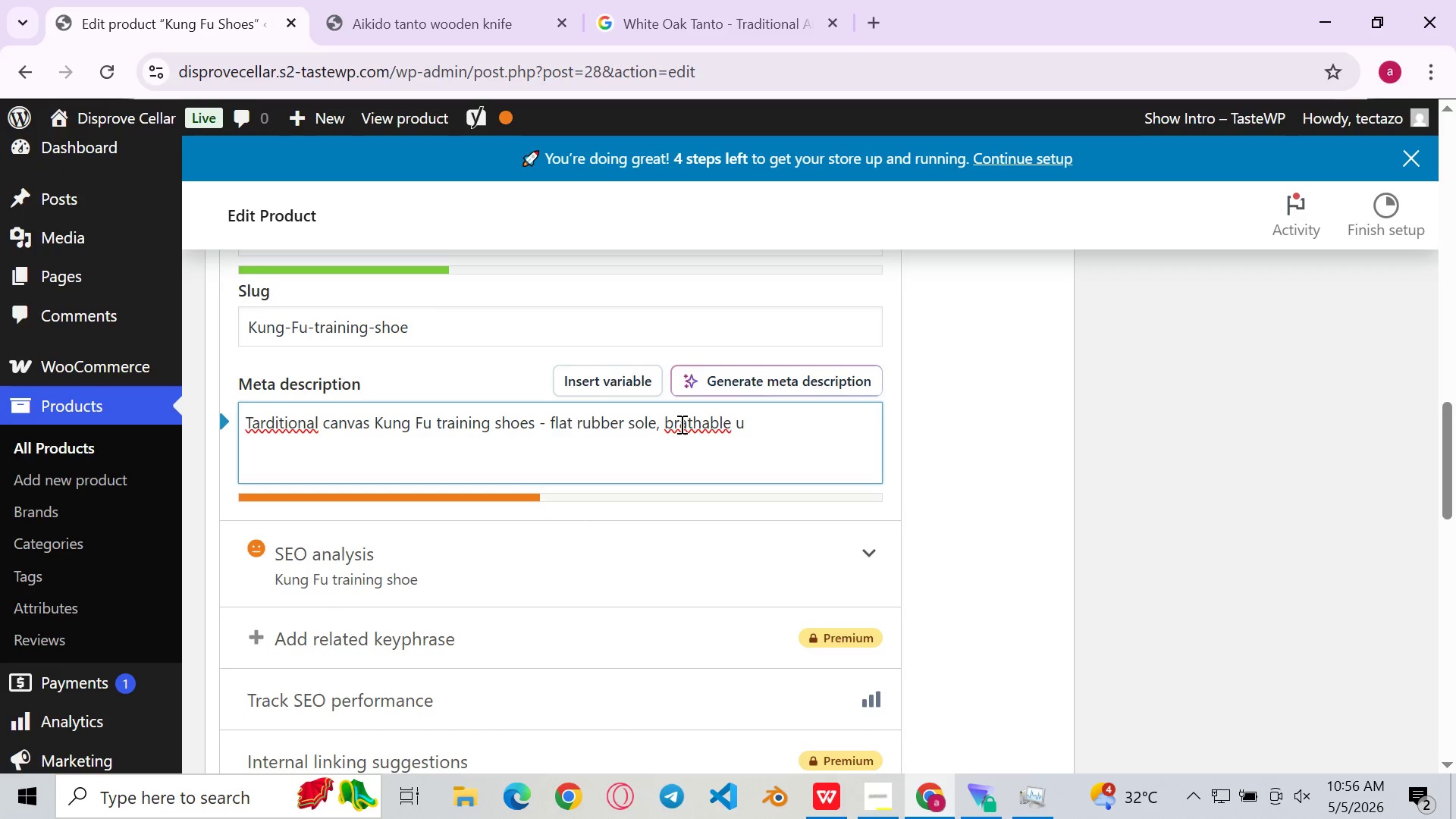 
key(E)
 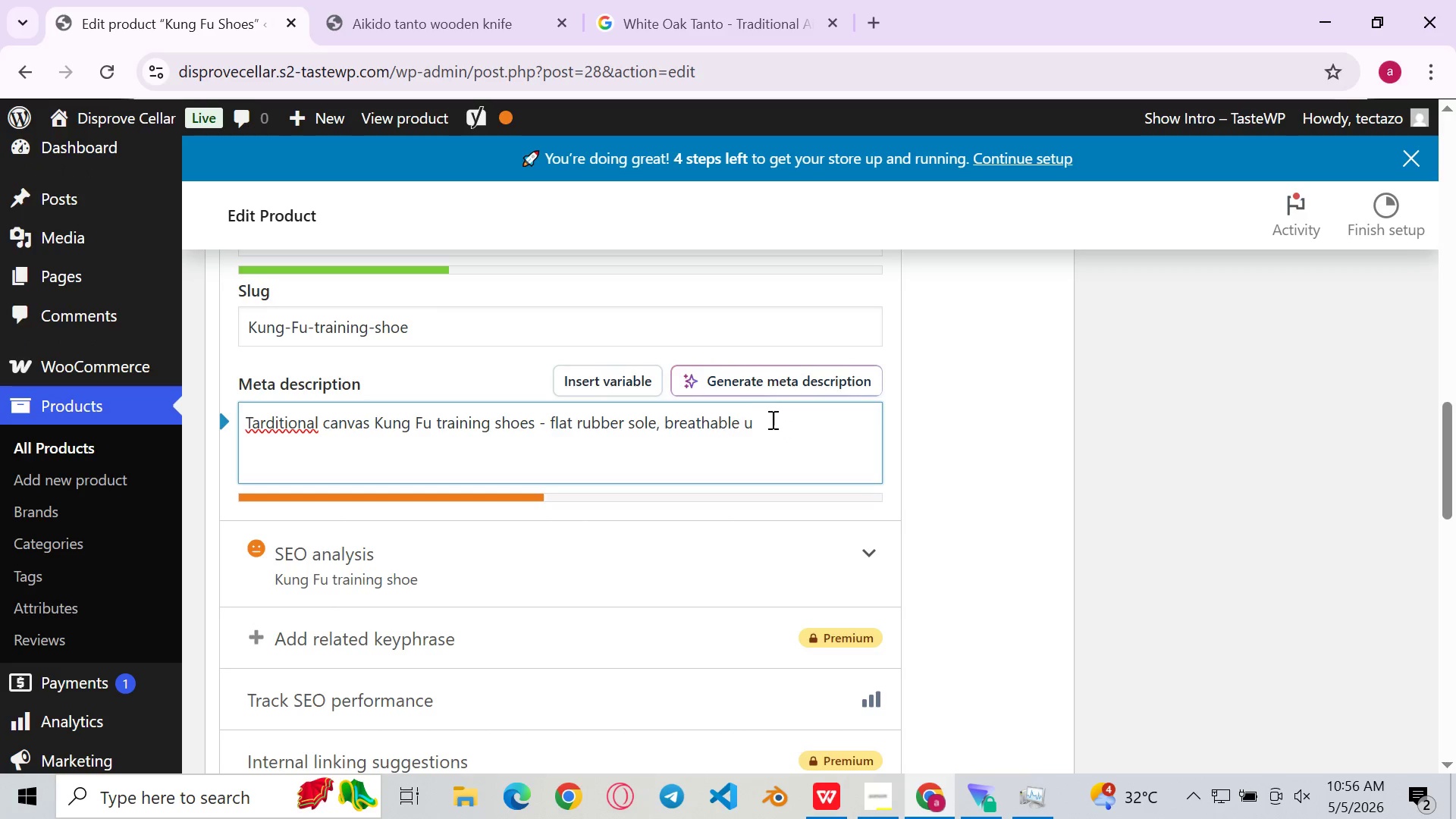 
left_click([774, 419])
 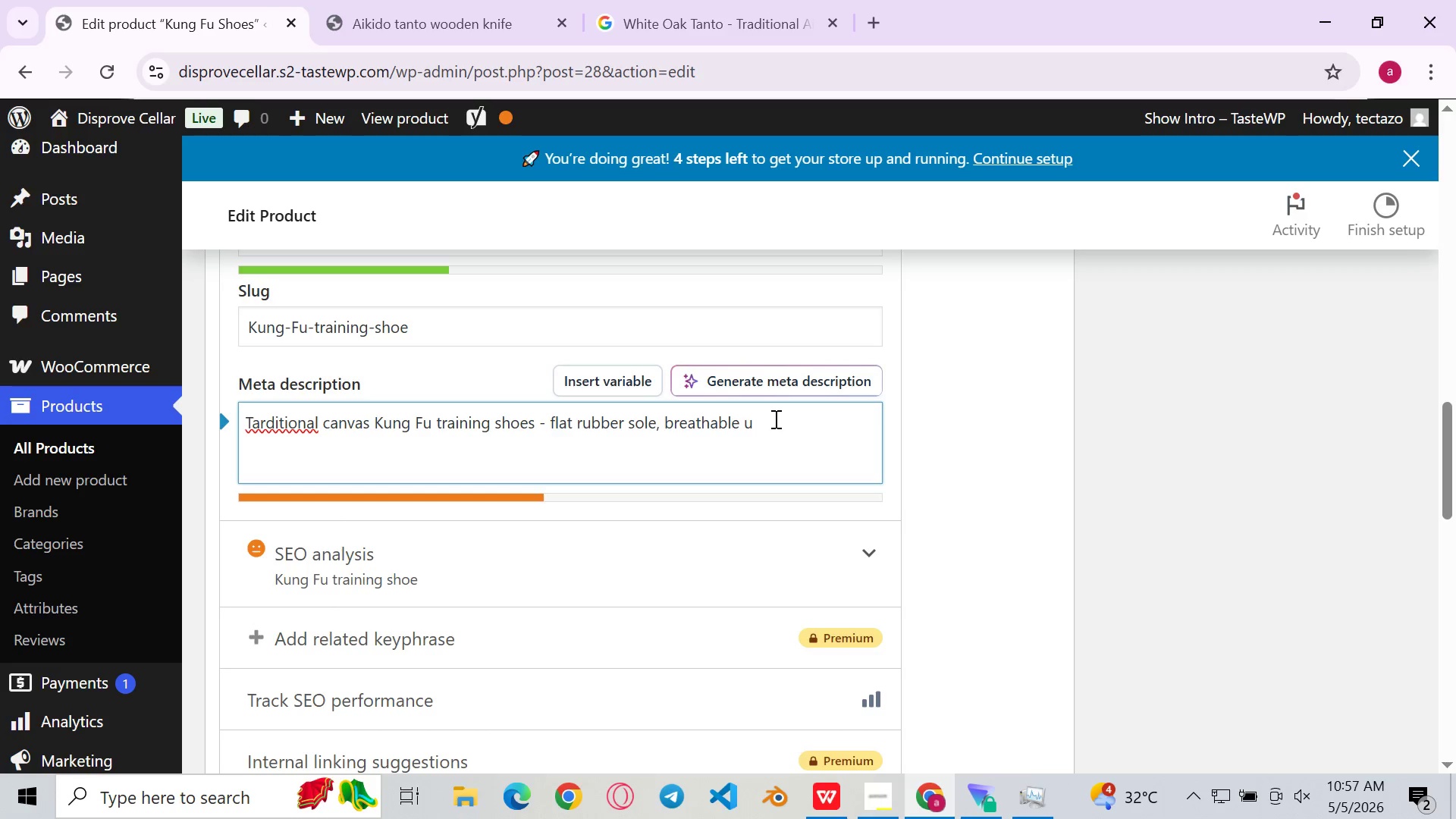 
type(pper, correct for stancework )
key(Backspace)
type(, forms & Kung Fu competi)
 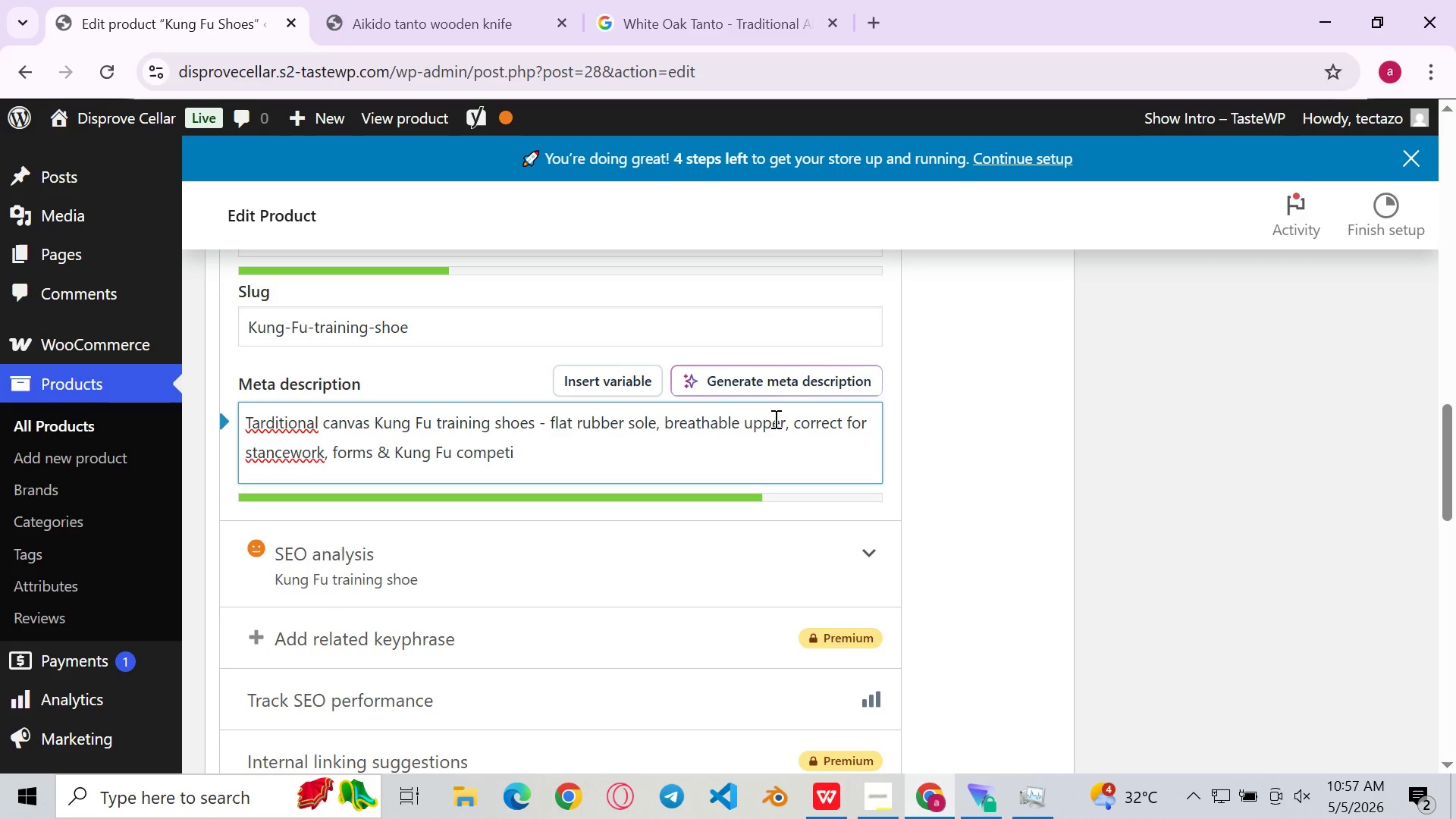 
type(tion use. )
 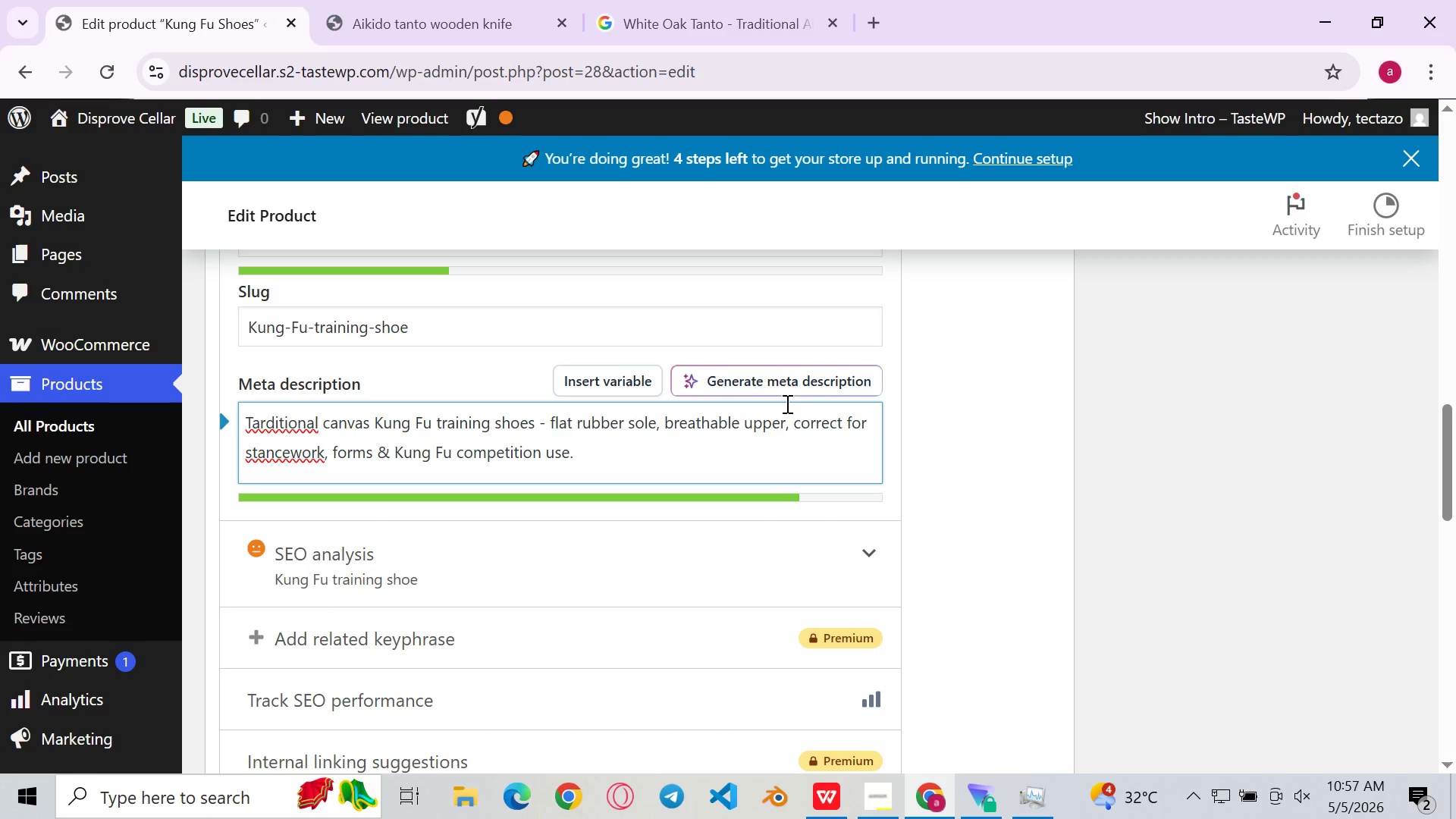 
wait(11.05)
 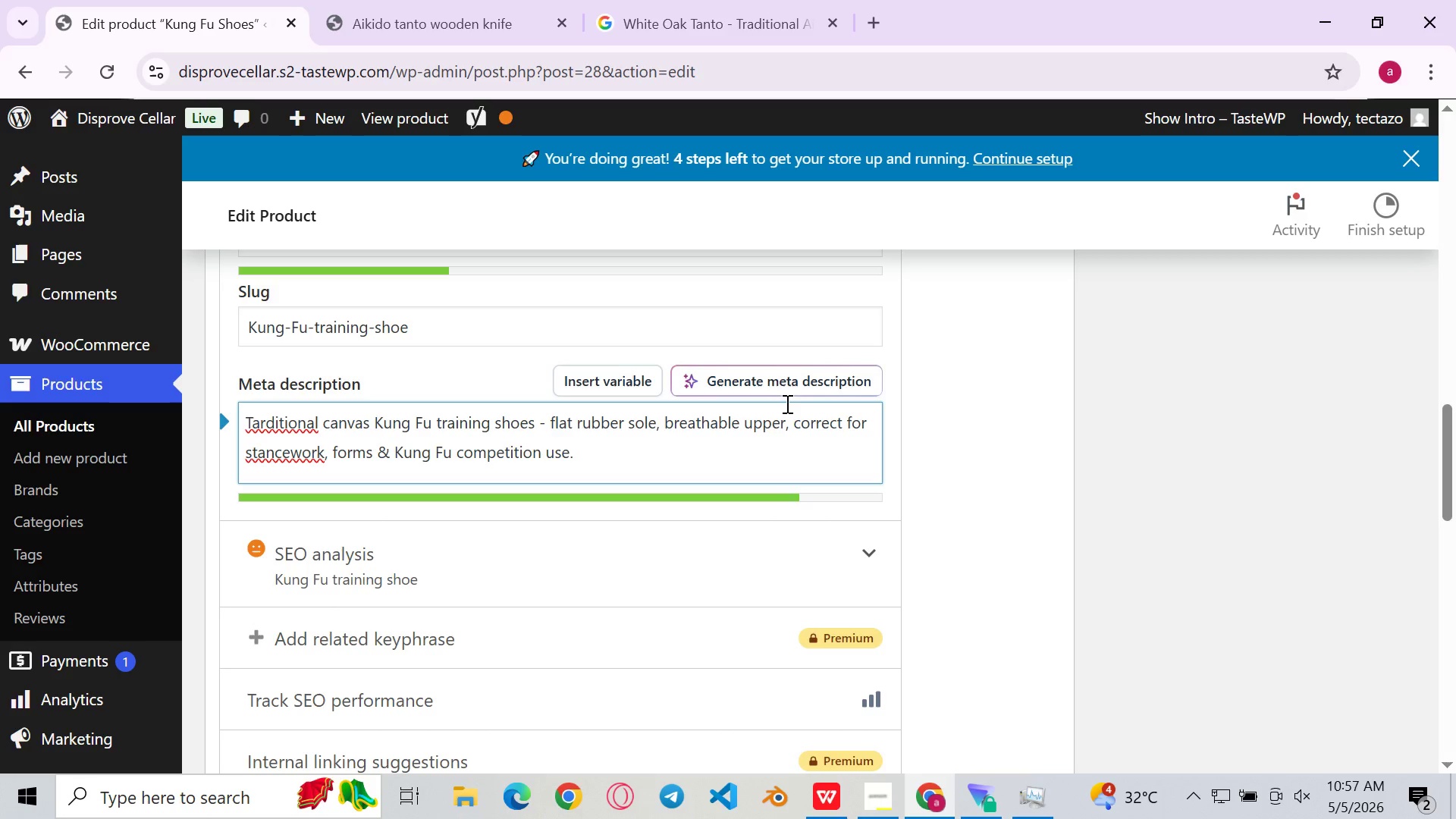 
left_click([696, 438])
 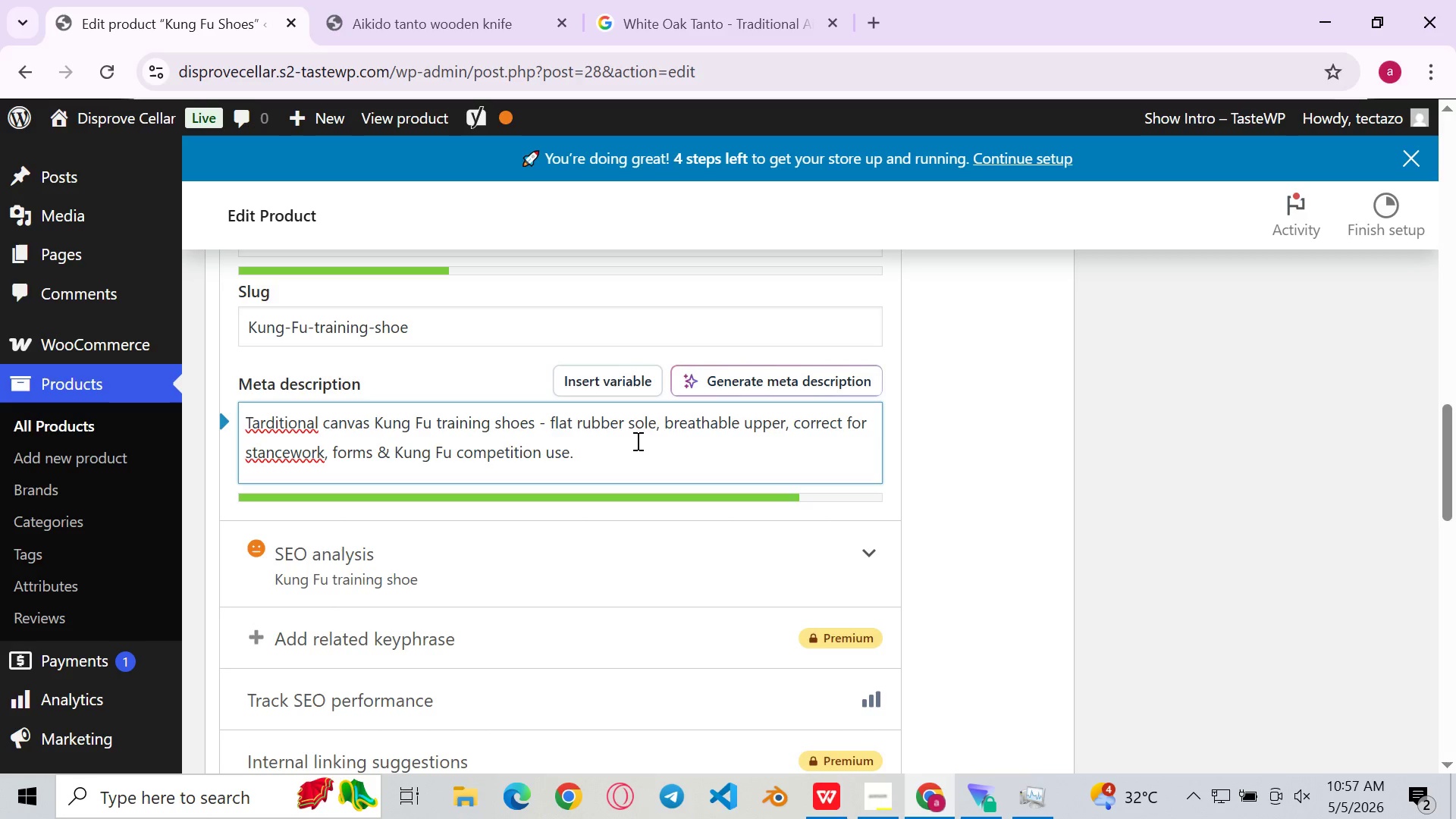 
wait(8.81)
 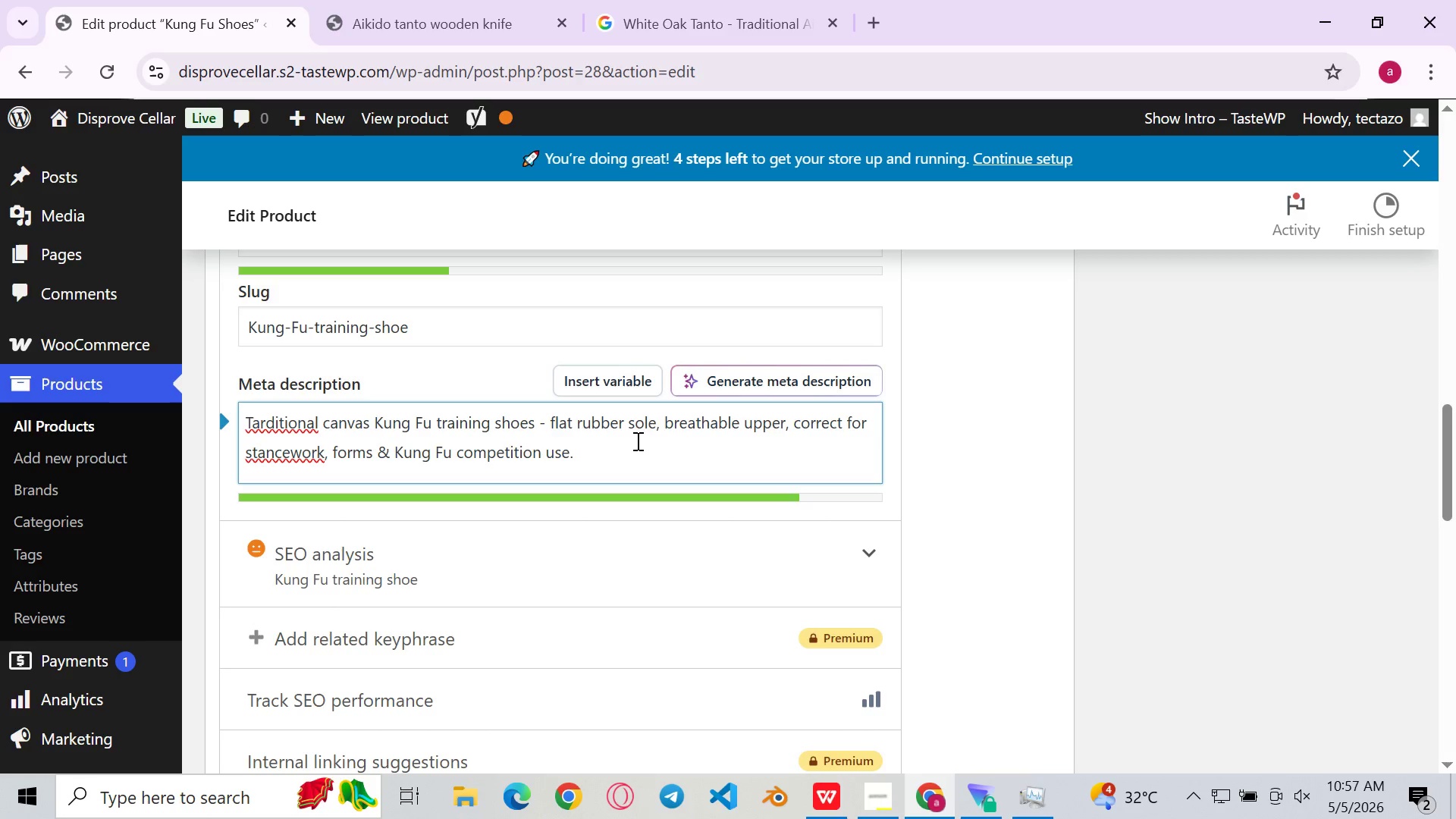 
left_click([622, 457])
 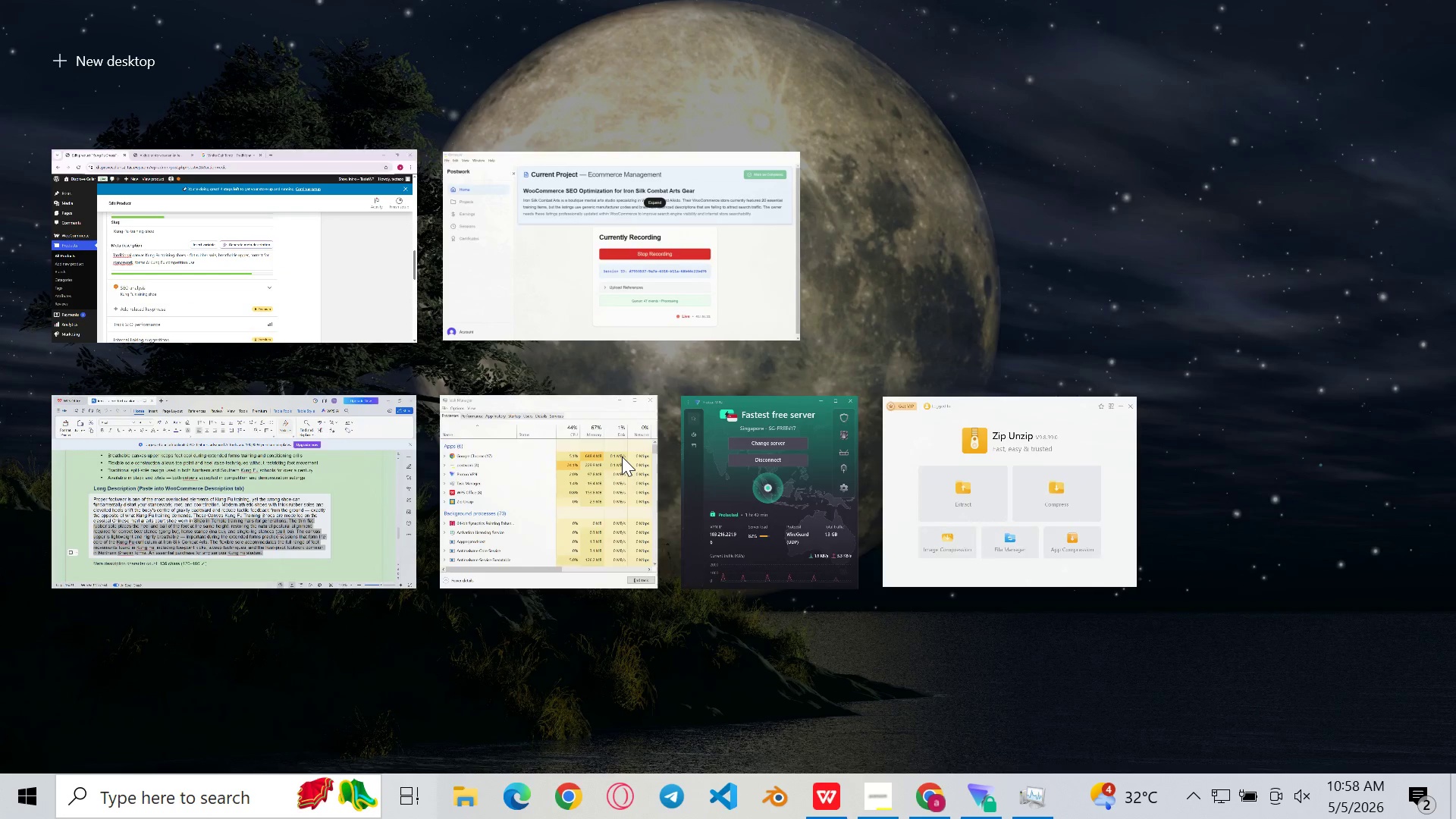 
left_click([295, 282])
 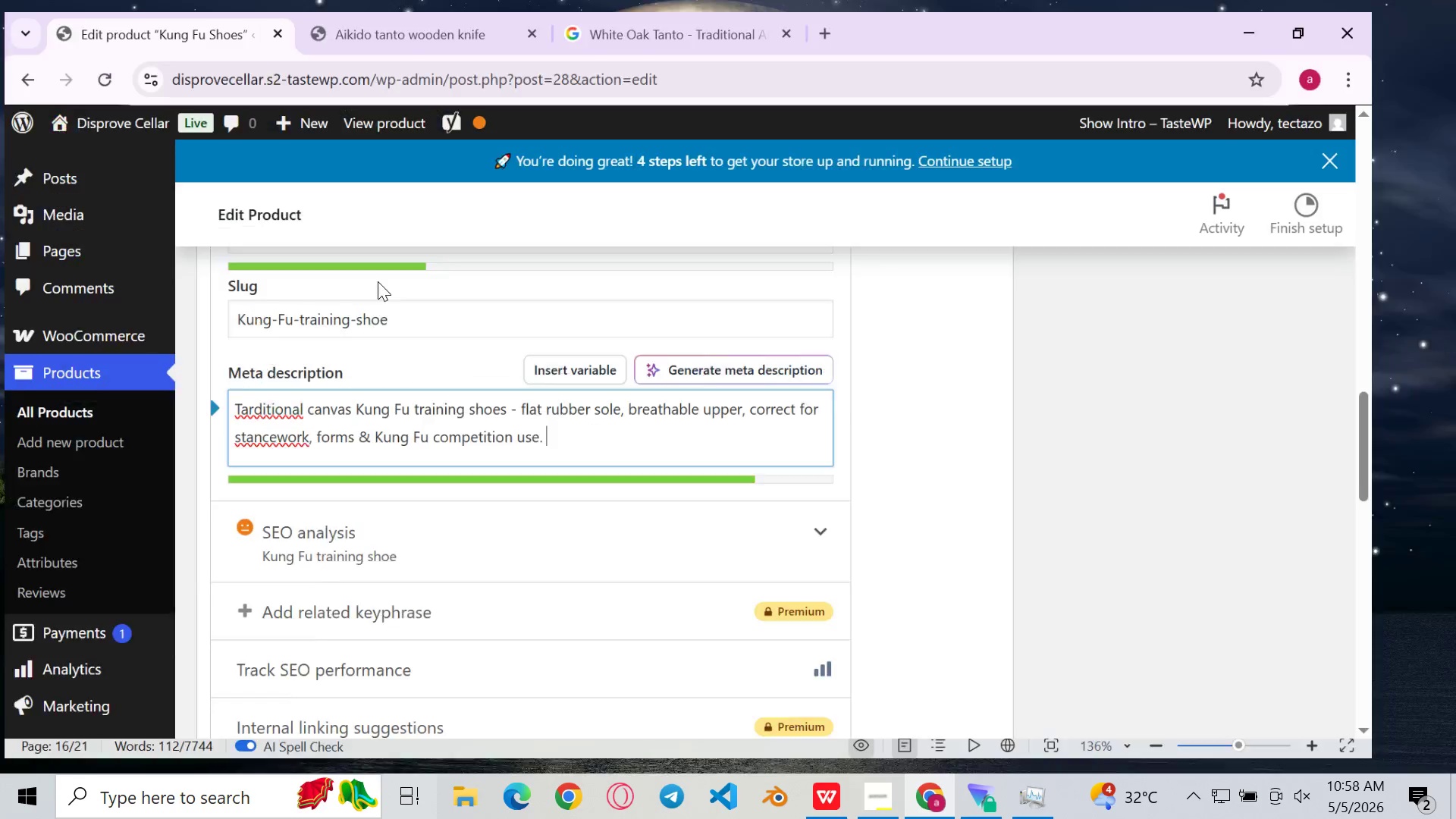 
mouse_move([576, 447])
 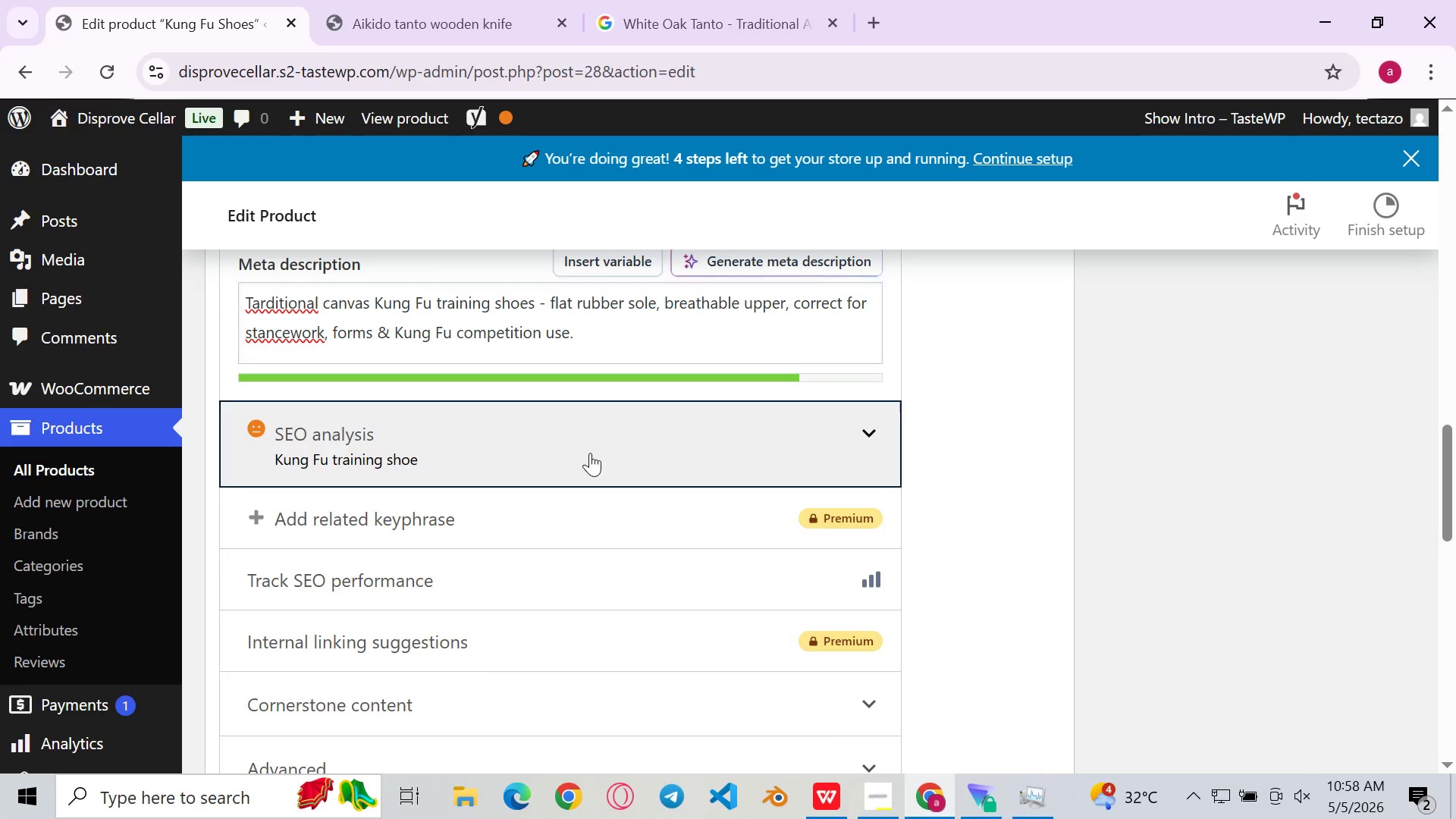 
left_click([590, 453])
 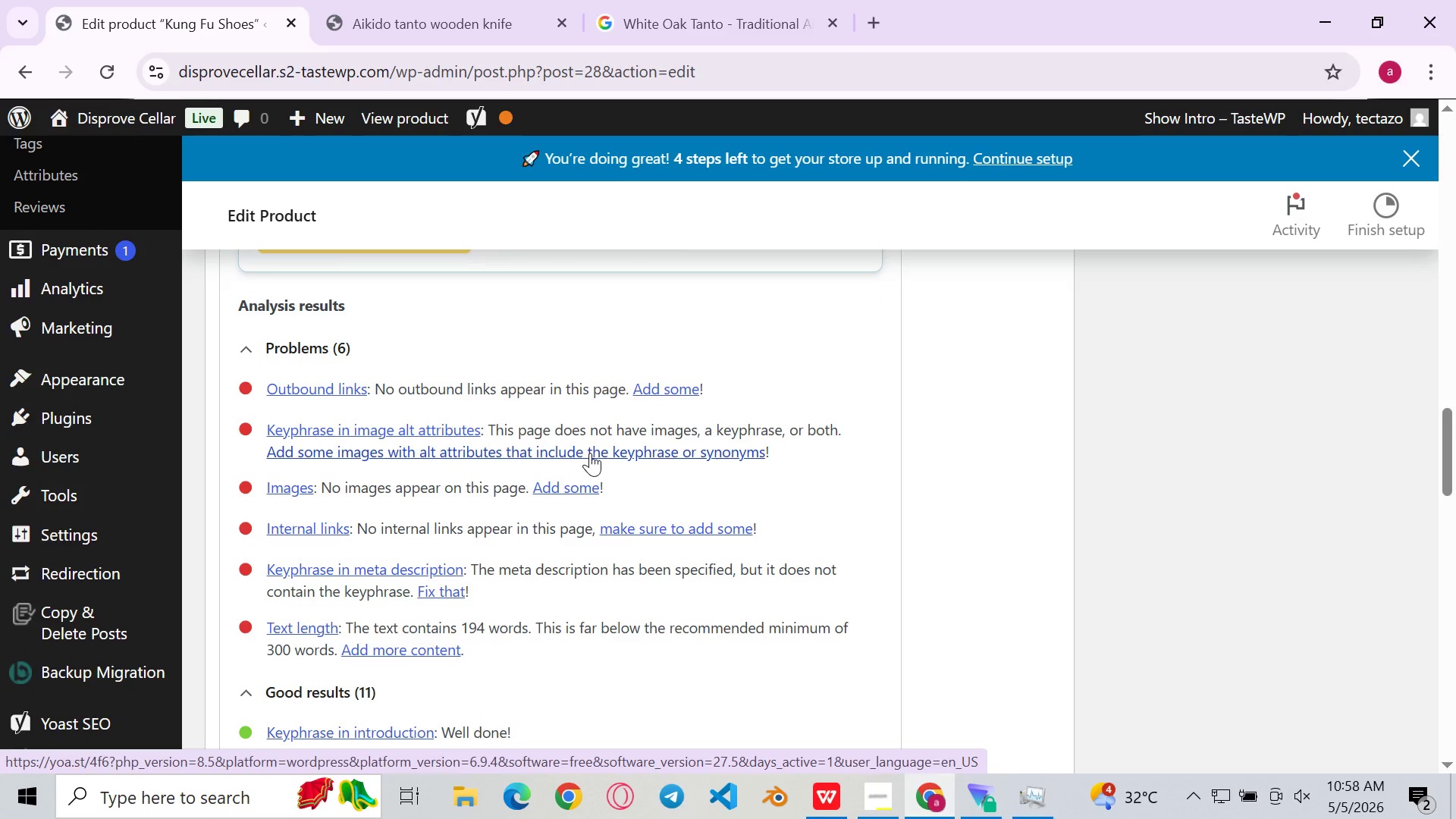 
wait(8.53)
 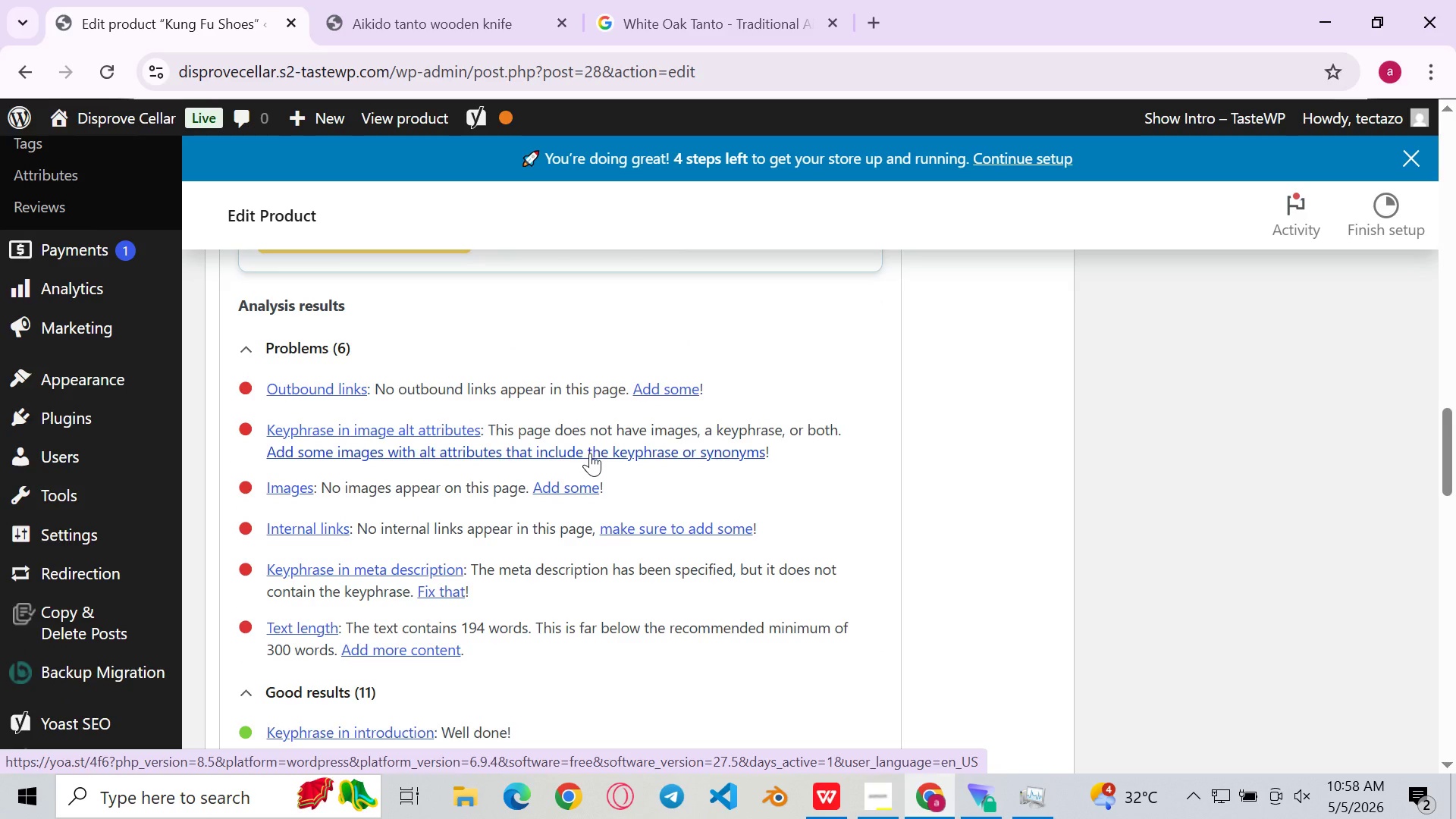 
left_click([535, 487])
 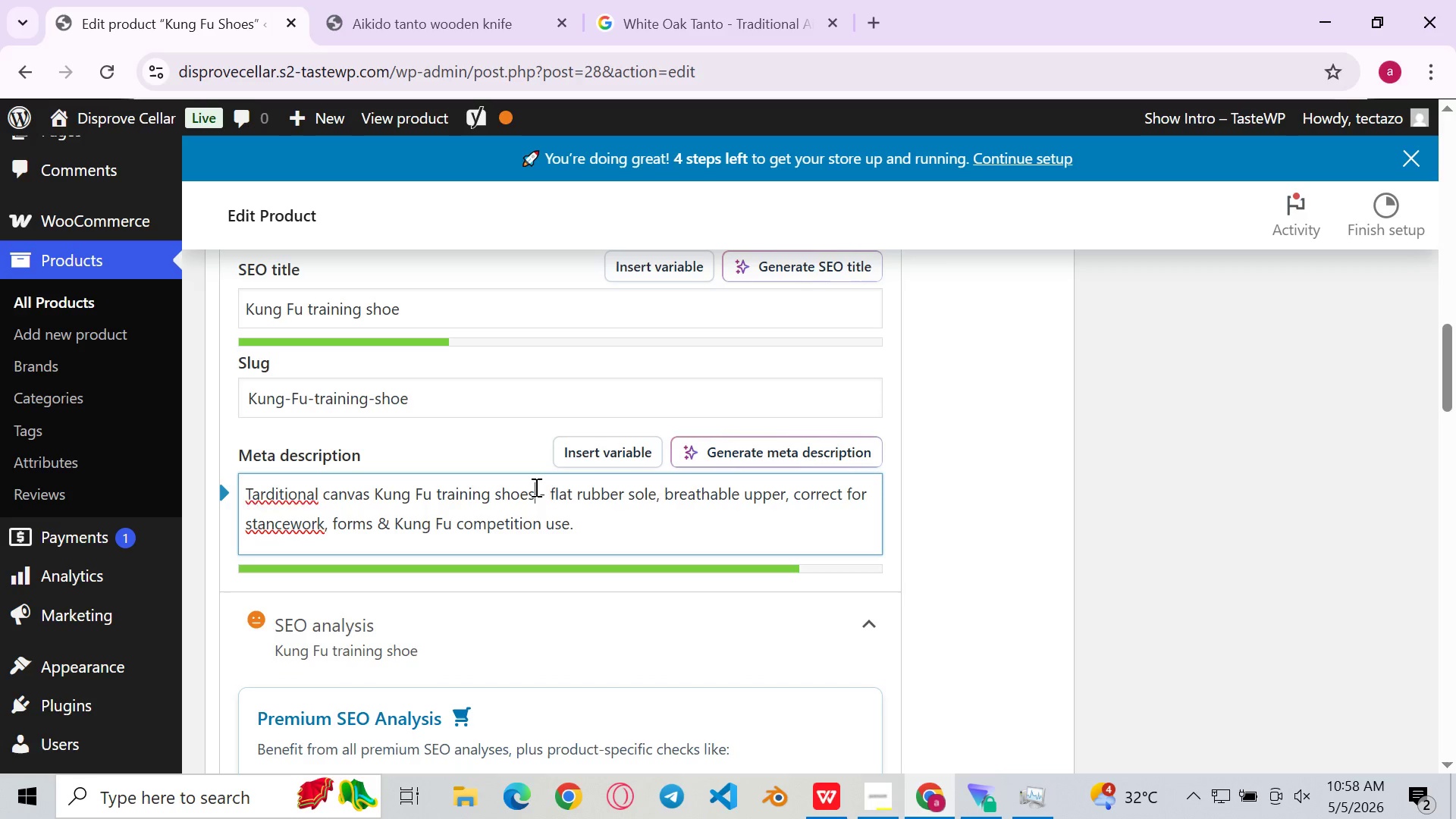 
key(Backspace)
 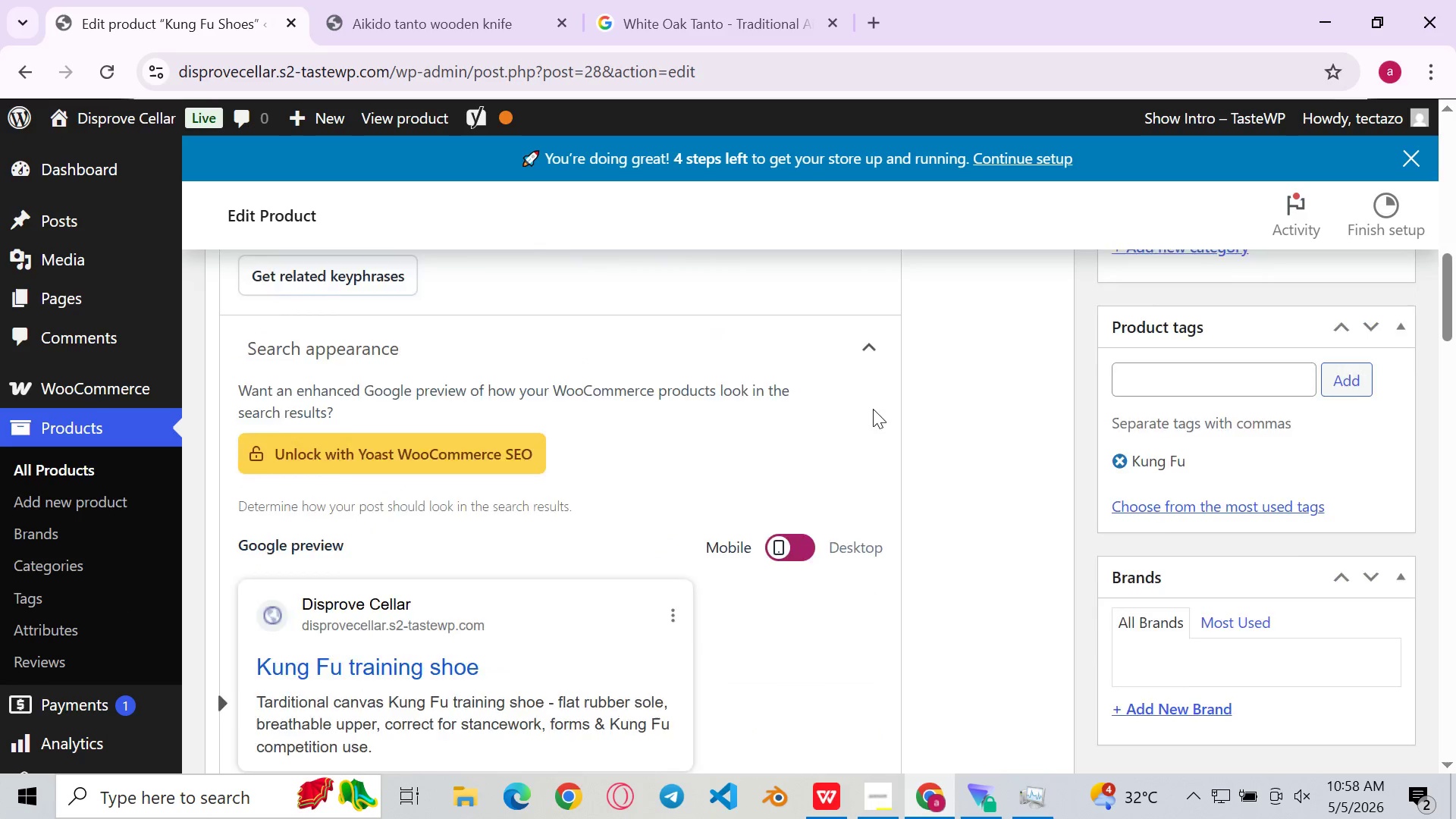 
wait(11.89)
 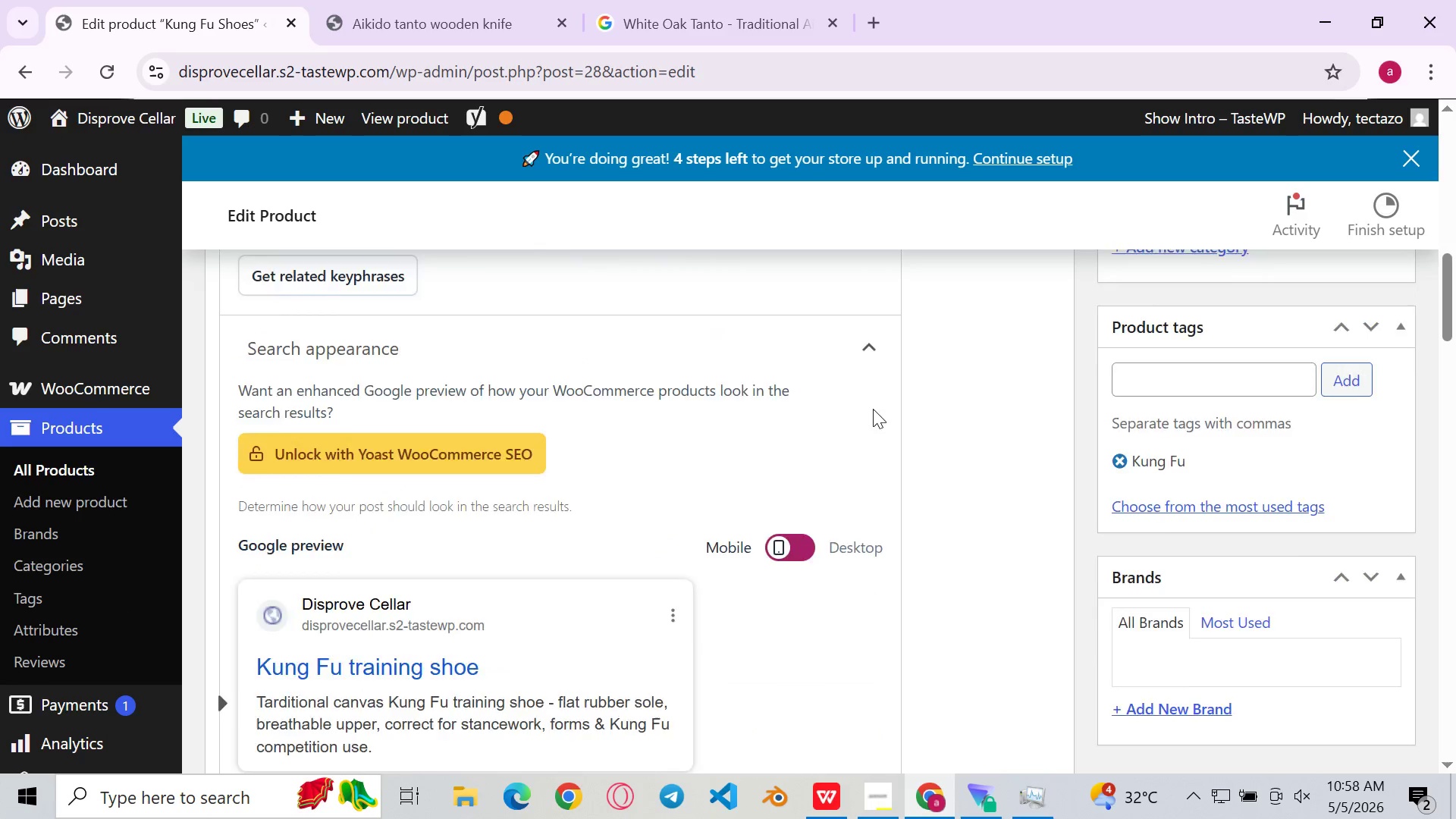 
left_click([807, 464])
 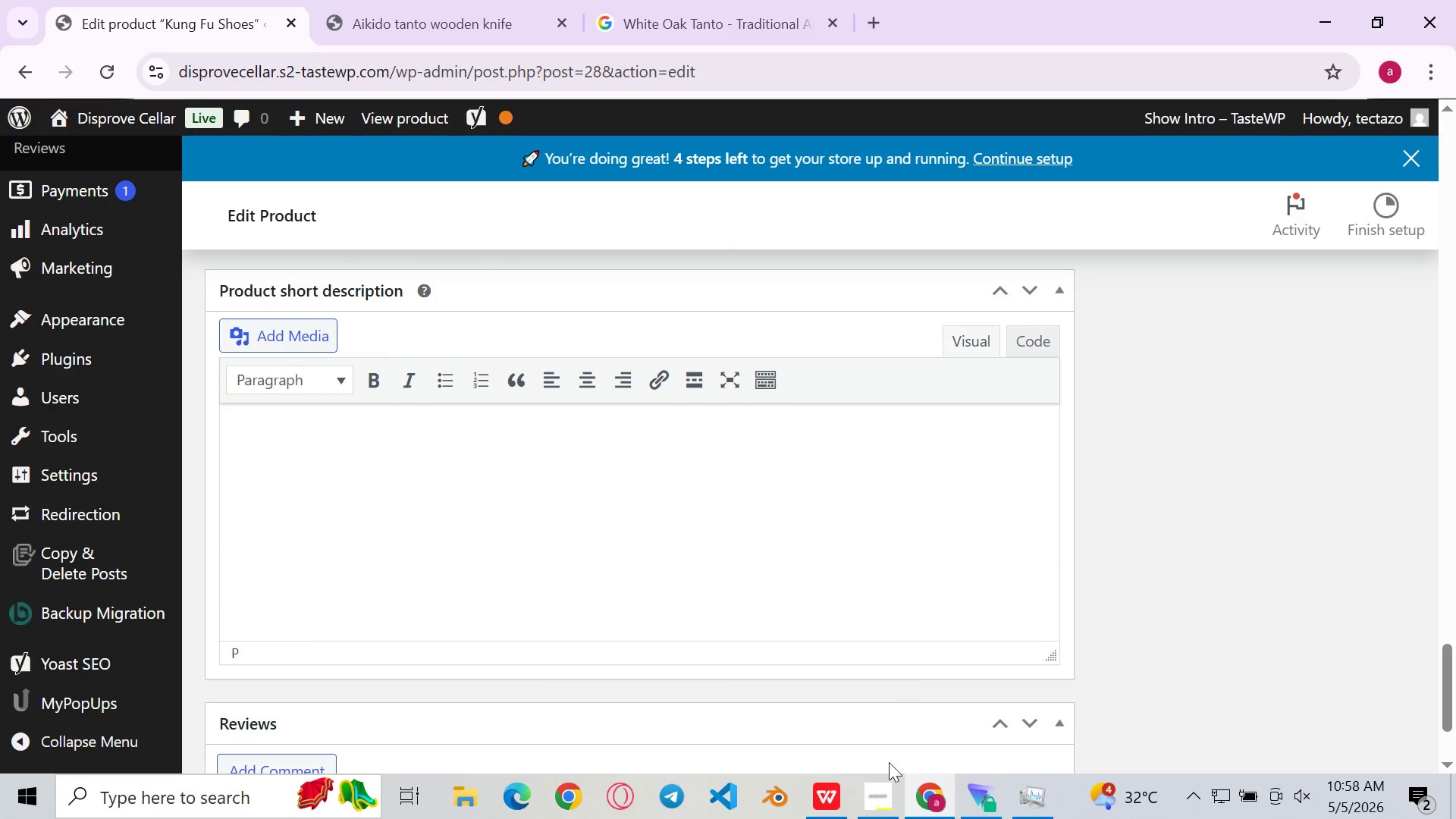 
left_click([879, 818])